 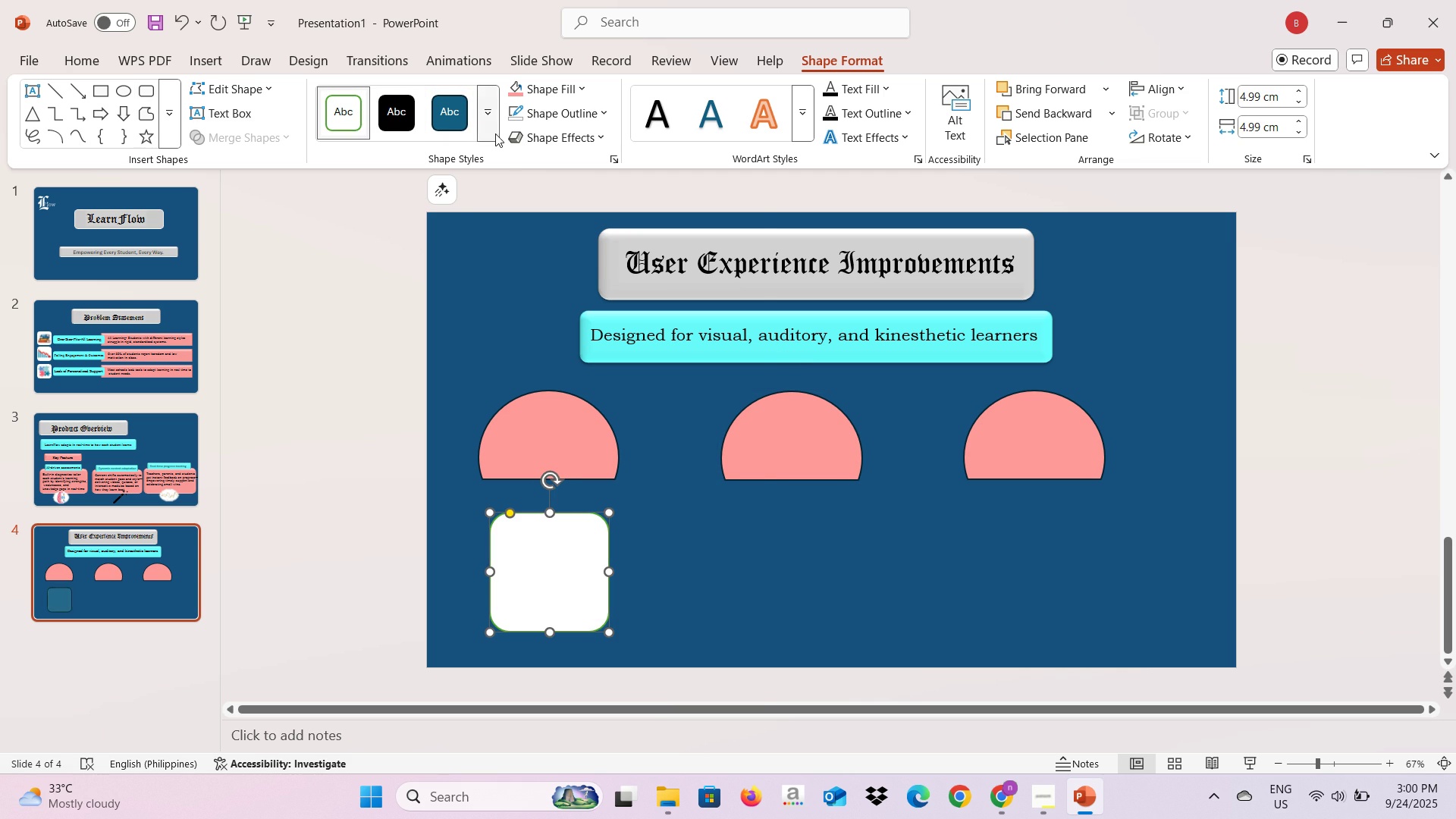 
left_click([555, 124])
 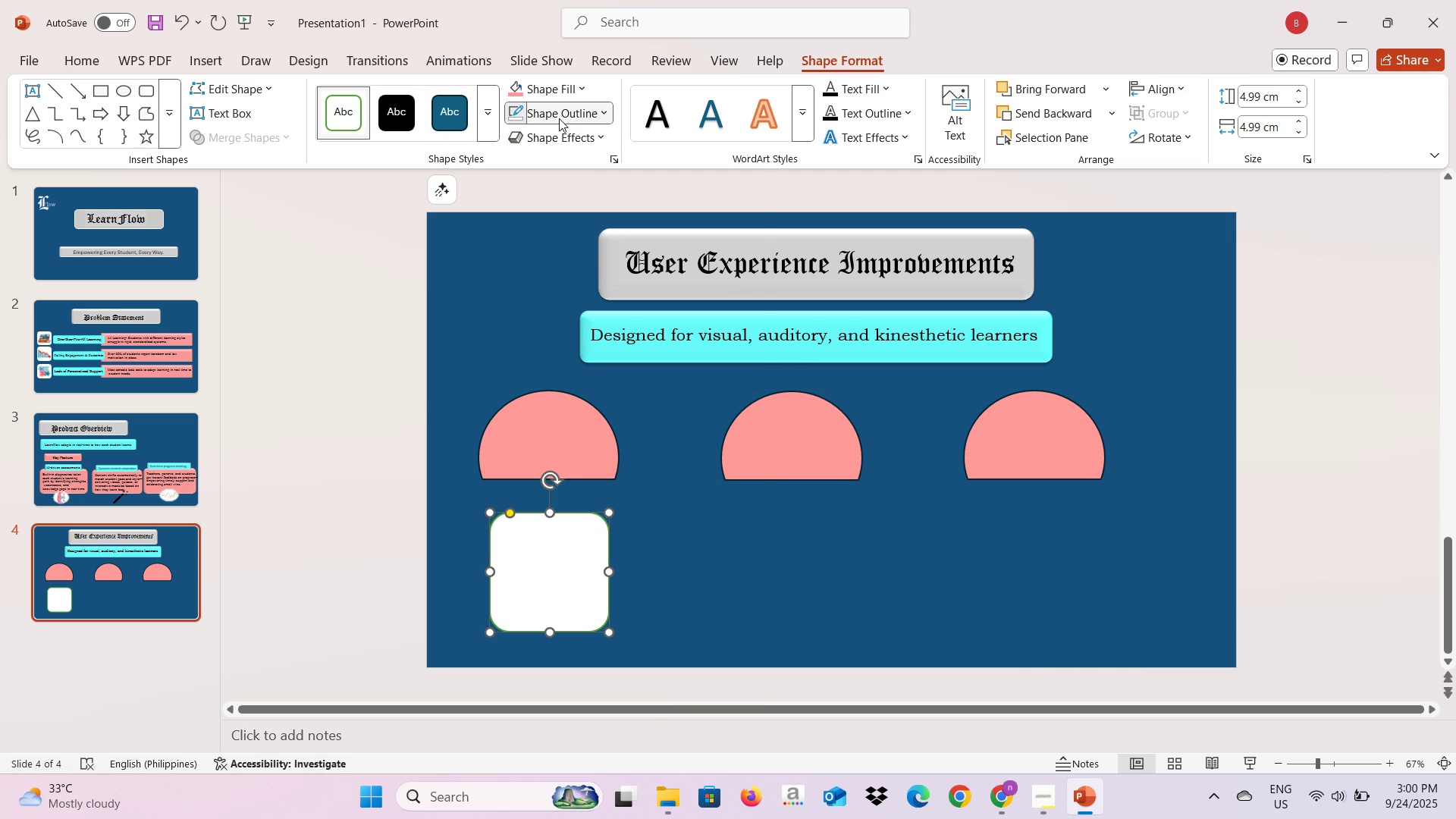 
left_click([559, 118])
 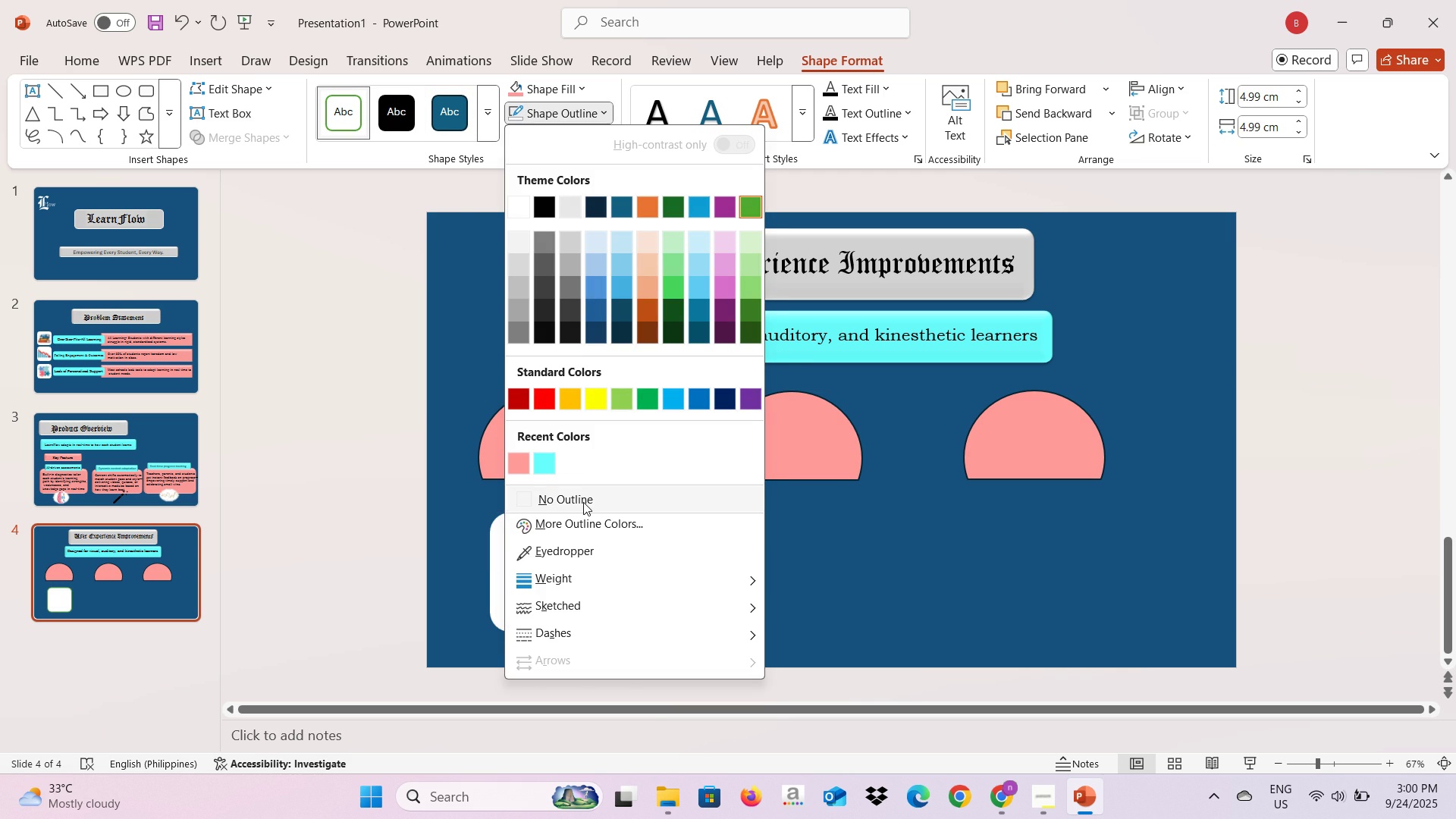 
left_click([583, 502])
 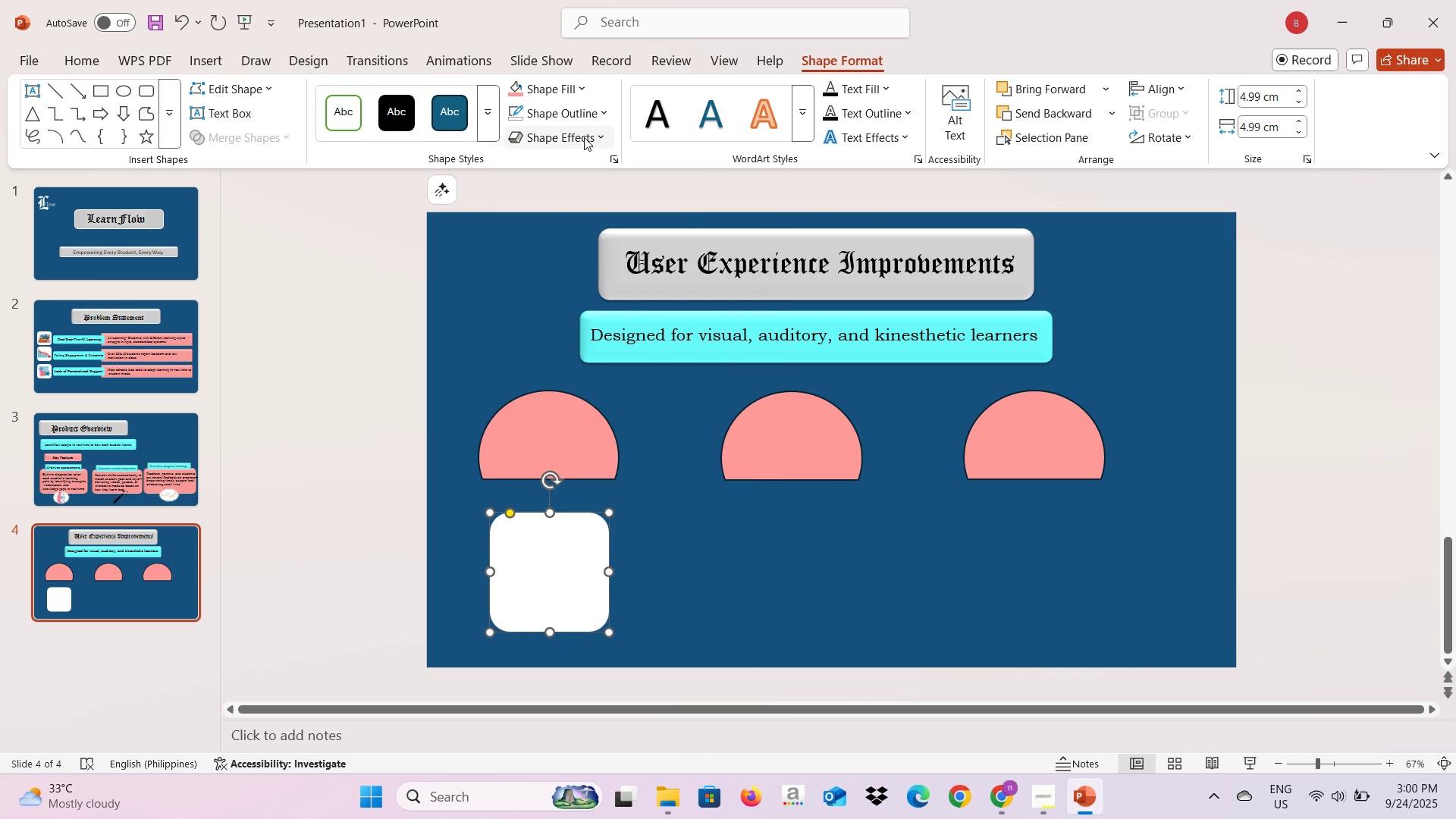 
left_click([585, 137])
 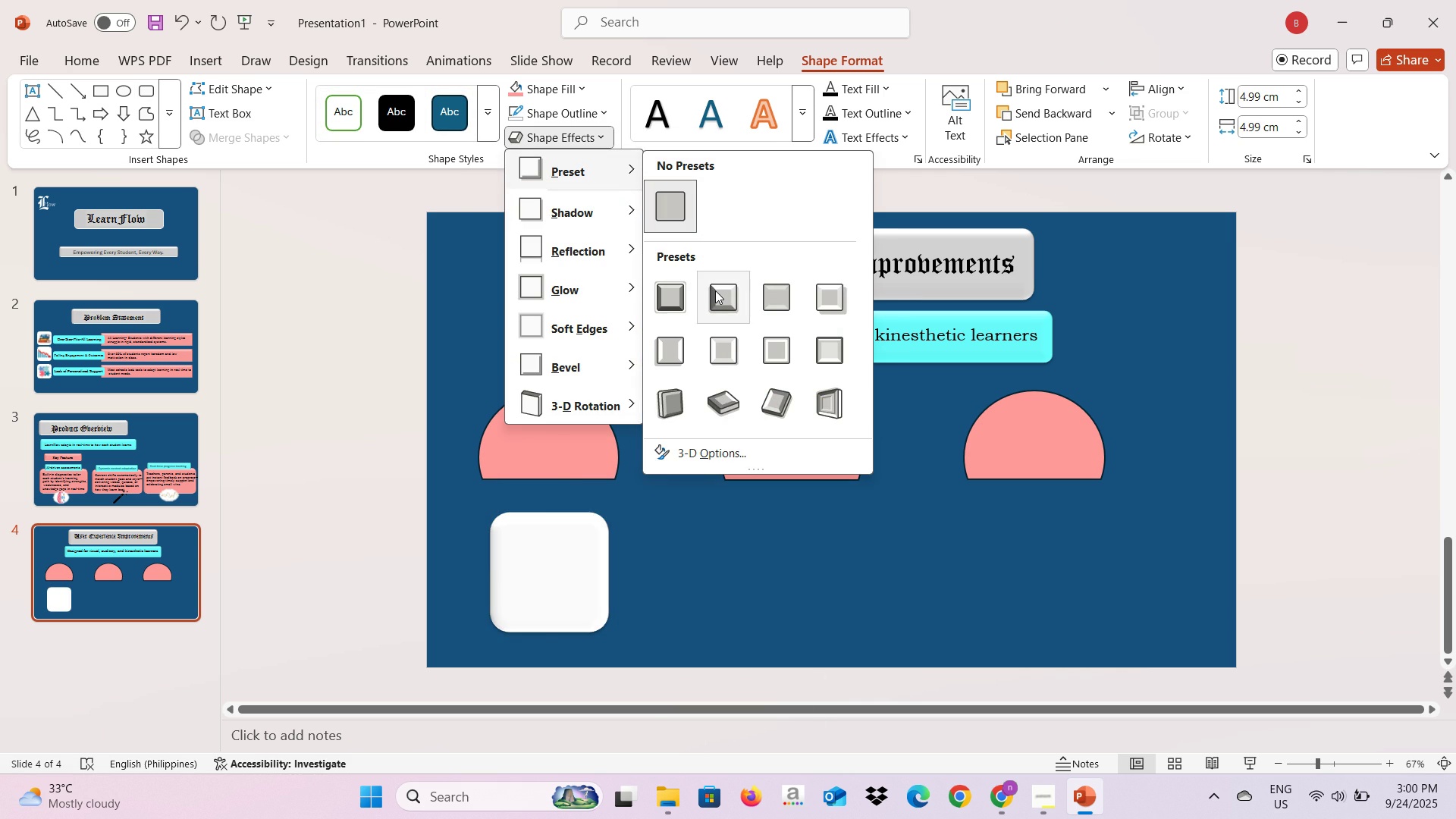 
left_click([715, 290])
 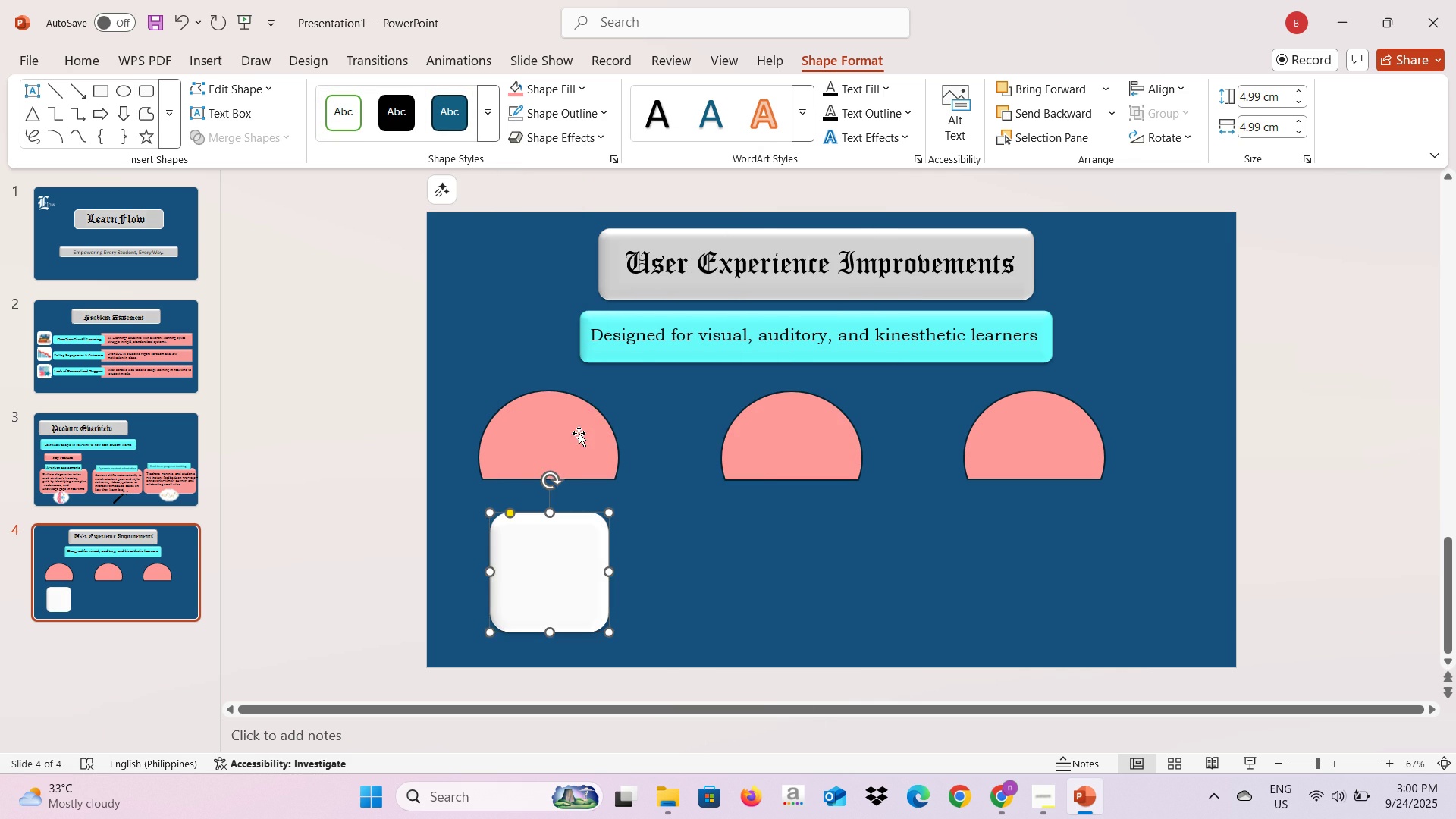 
left_click([579, 433])
 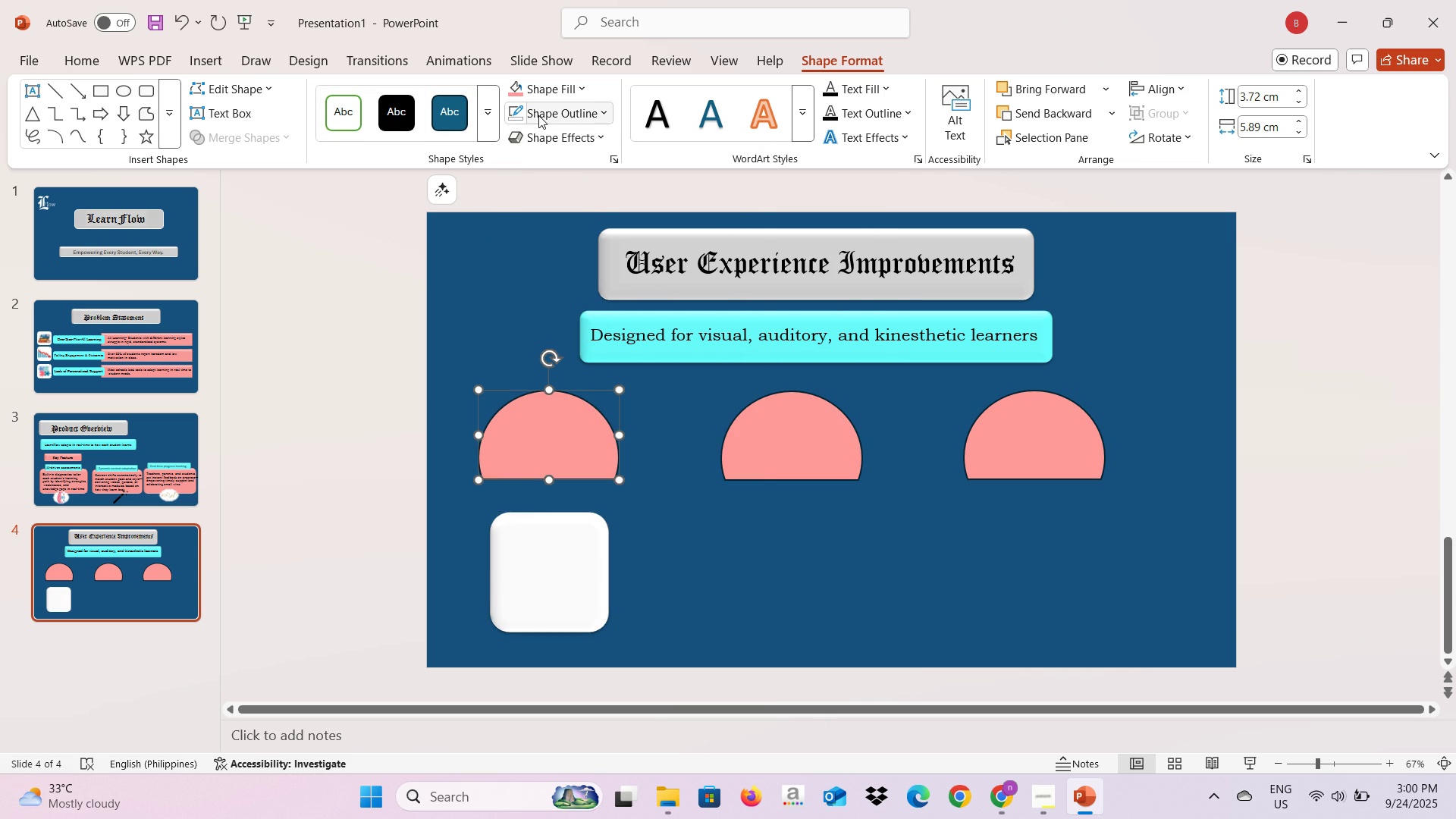 
left_click([538, 115])
 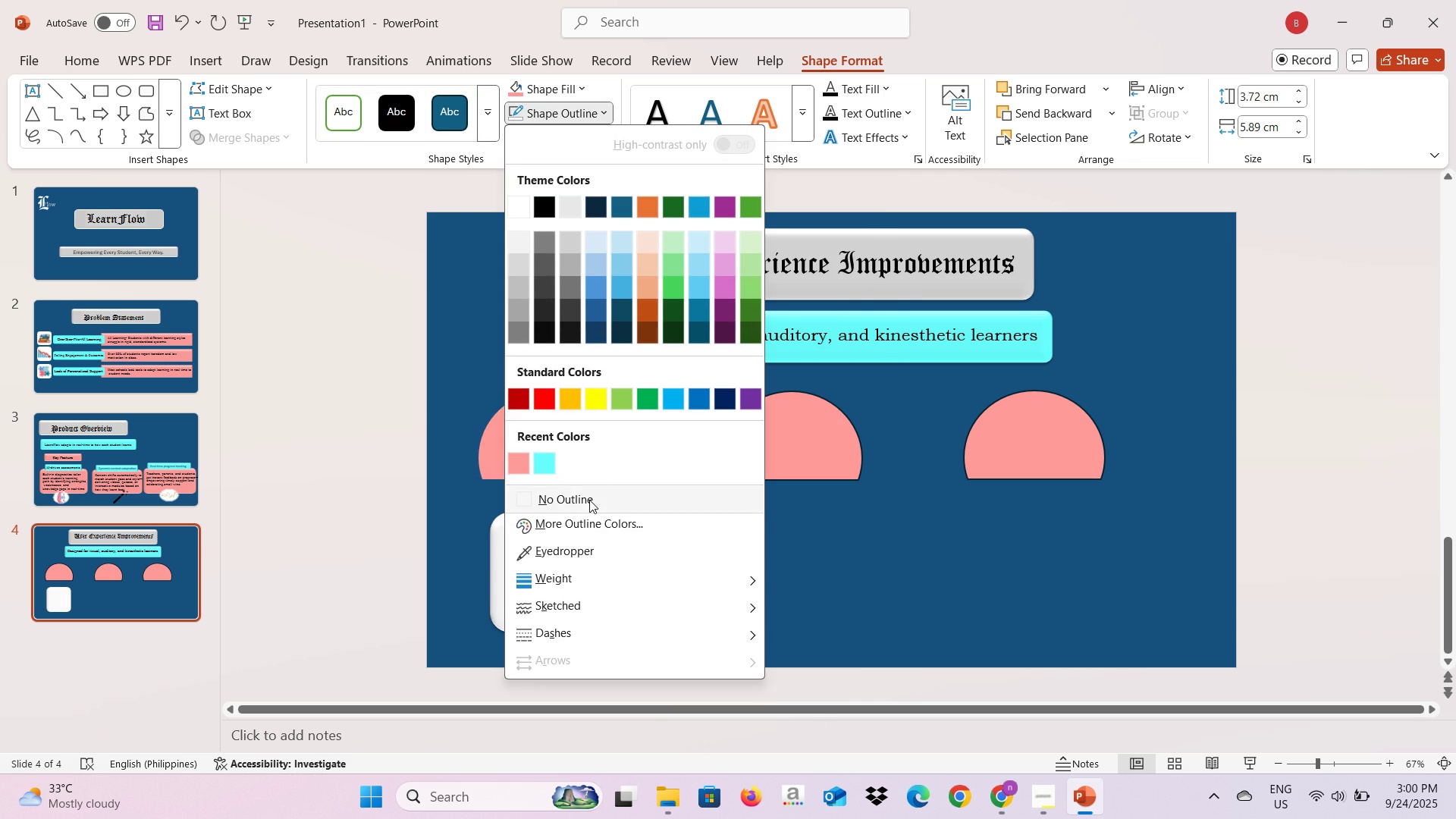 
left_click([589, 500])
 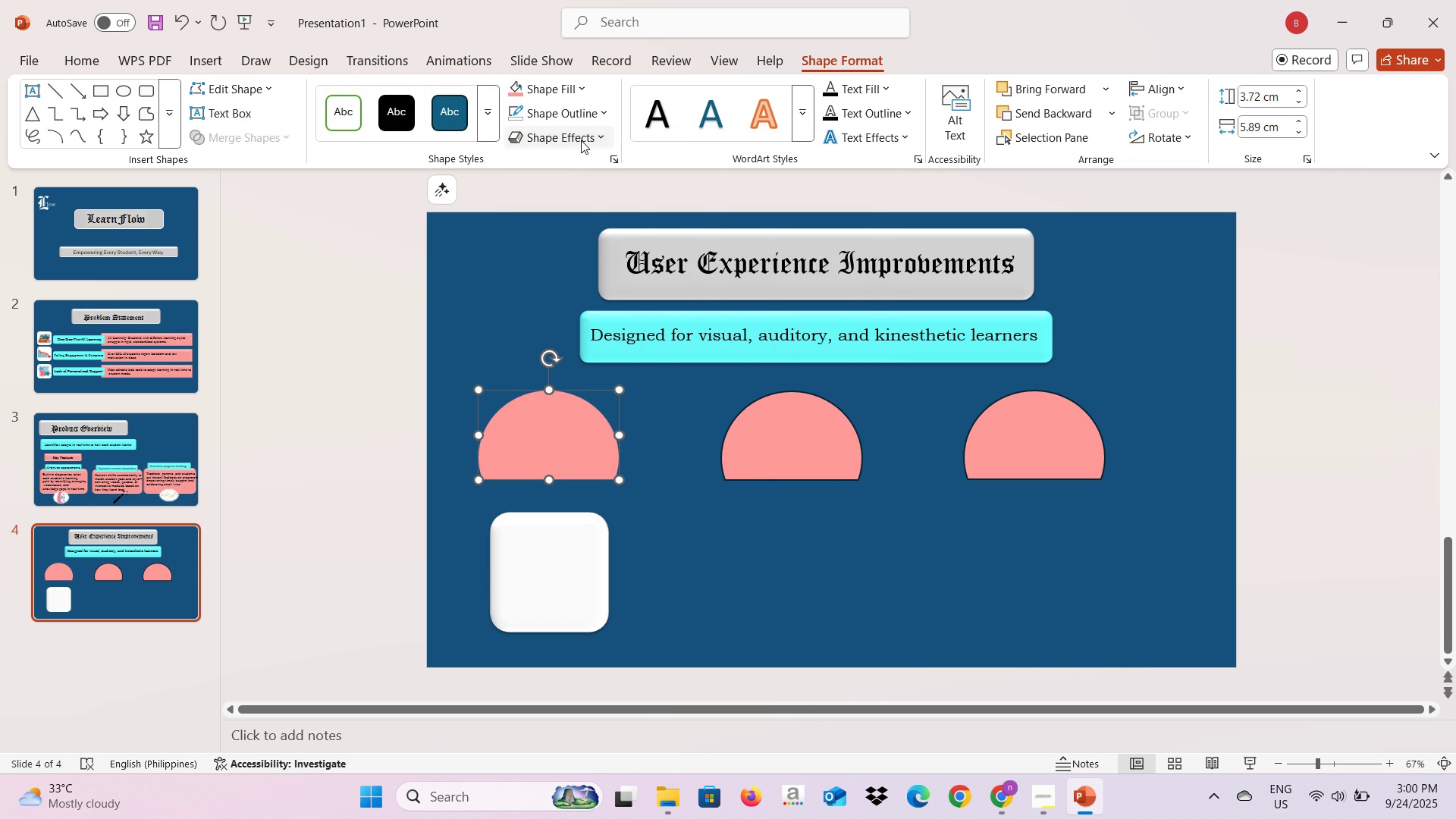 
left_click([581, 140])
 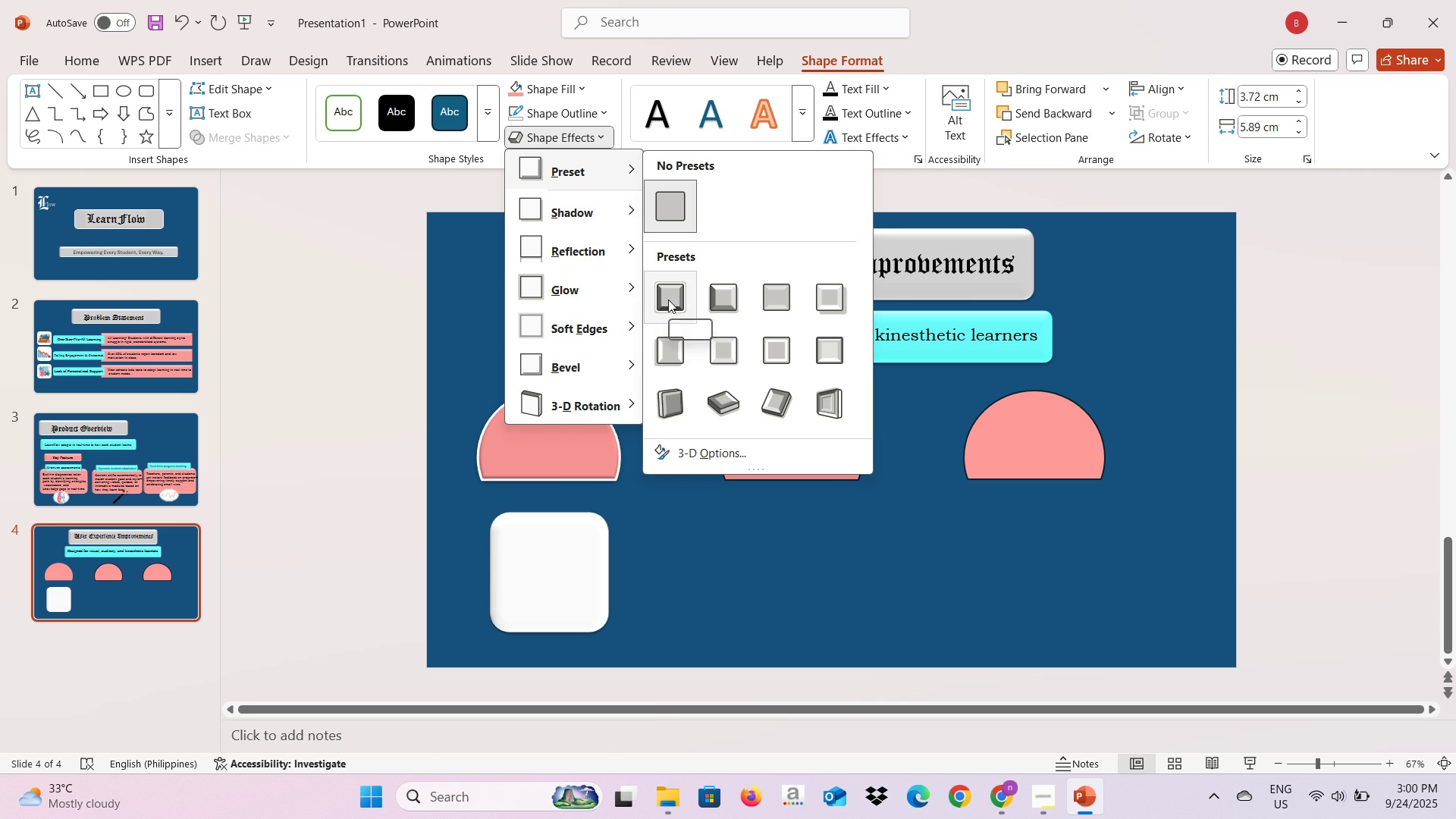 
left_click([668, 300])
 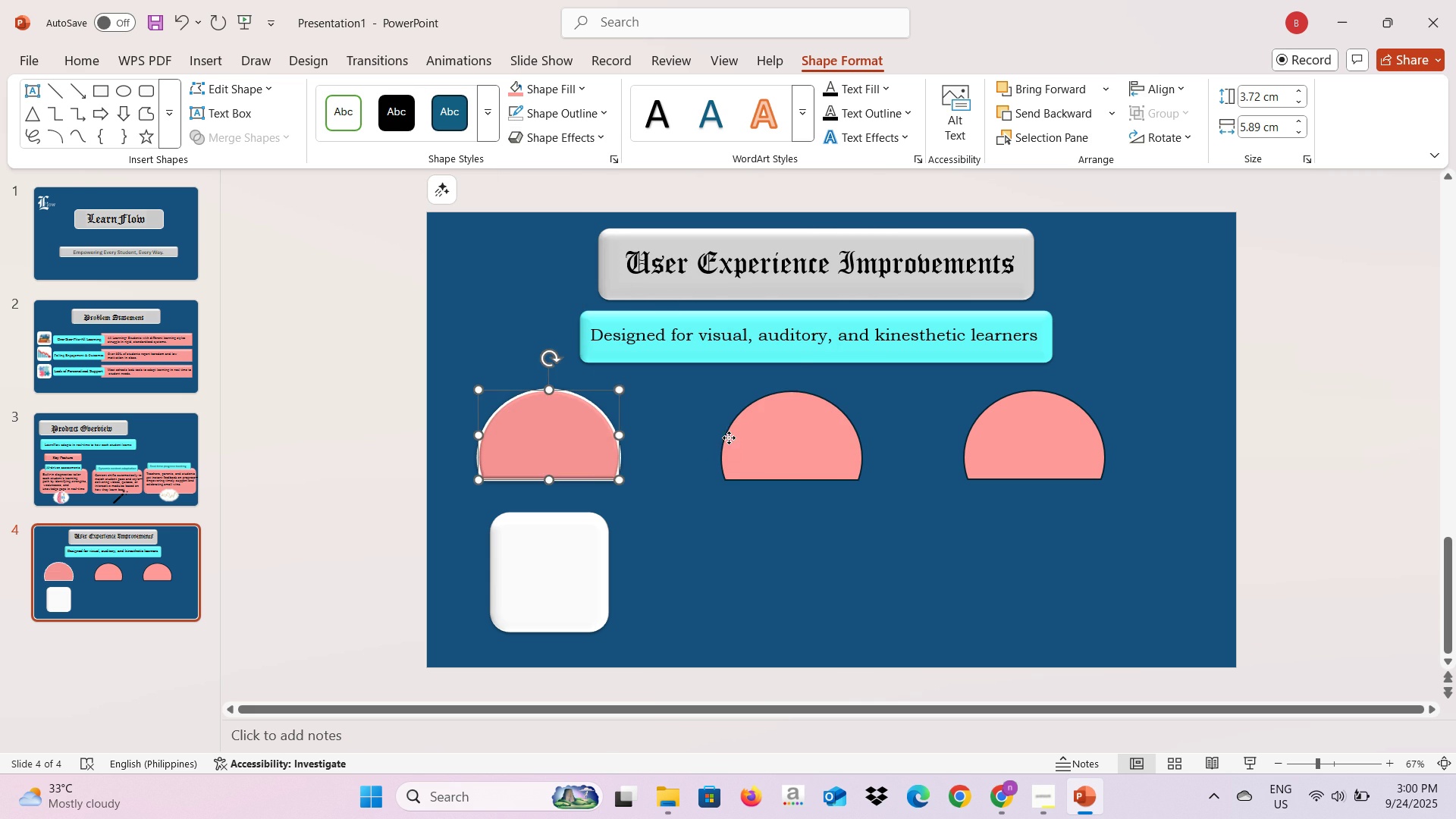 
left_click([729, 438])
 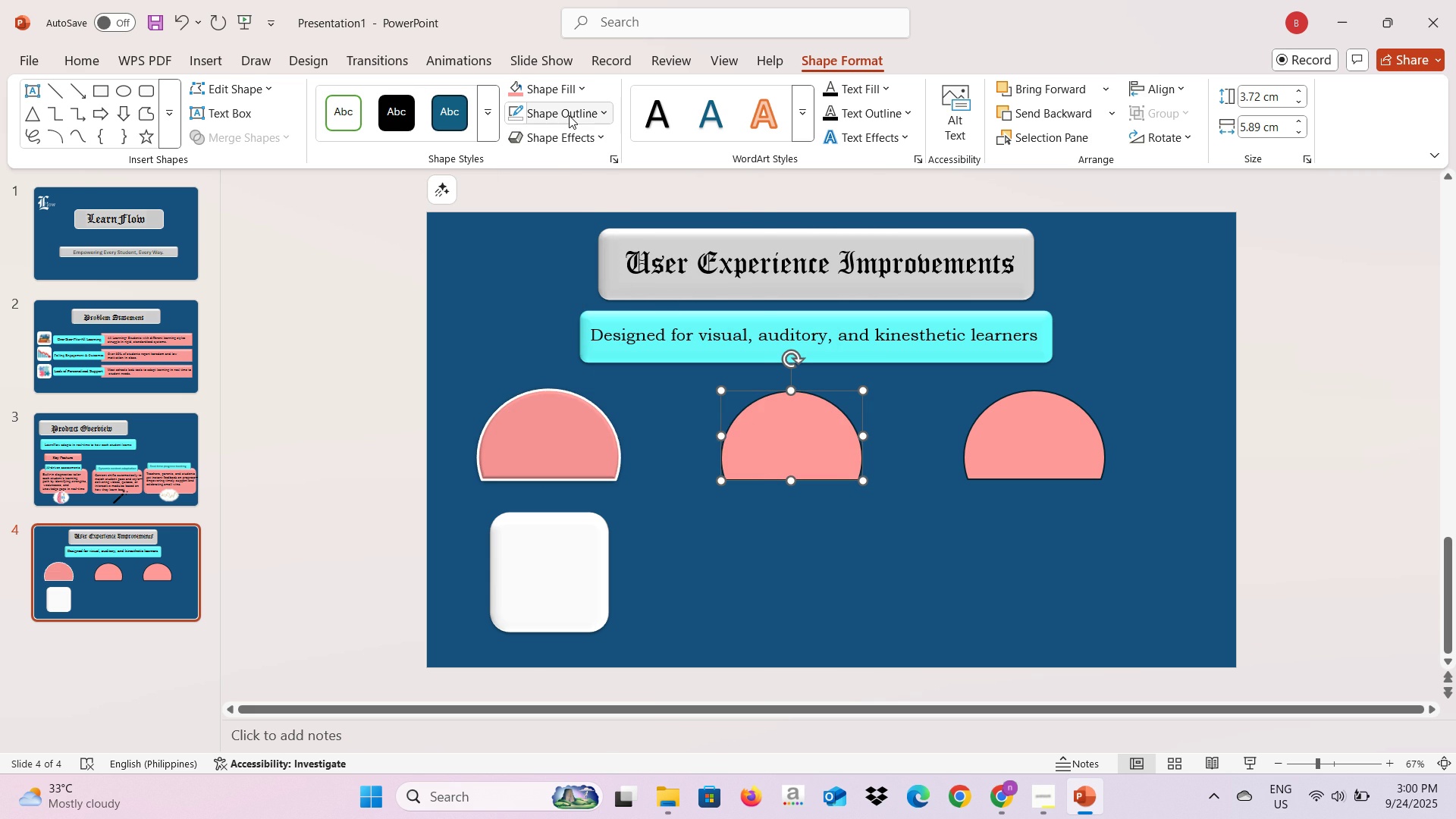 
left_click([569, 115])
 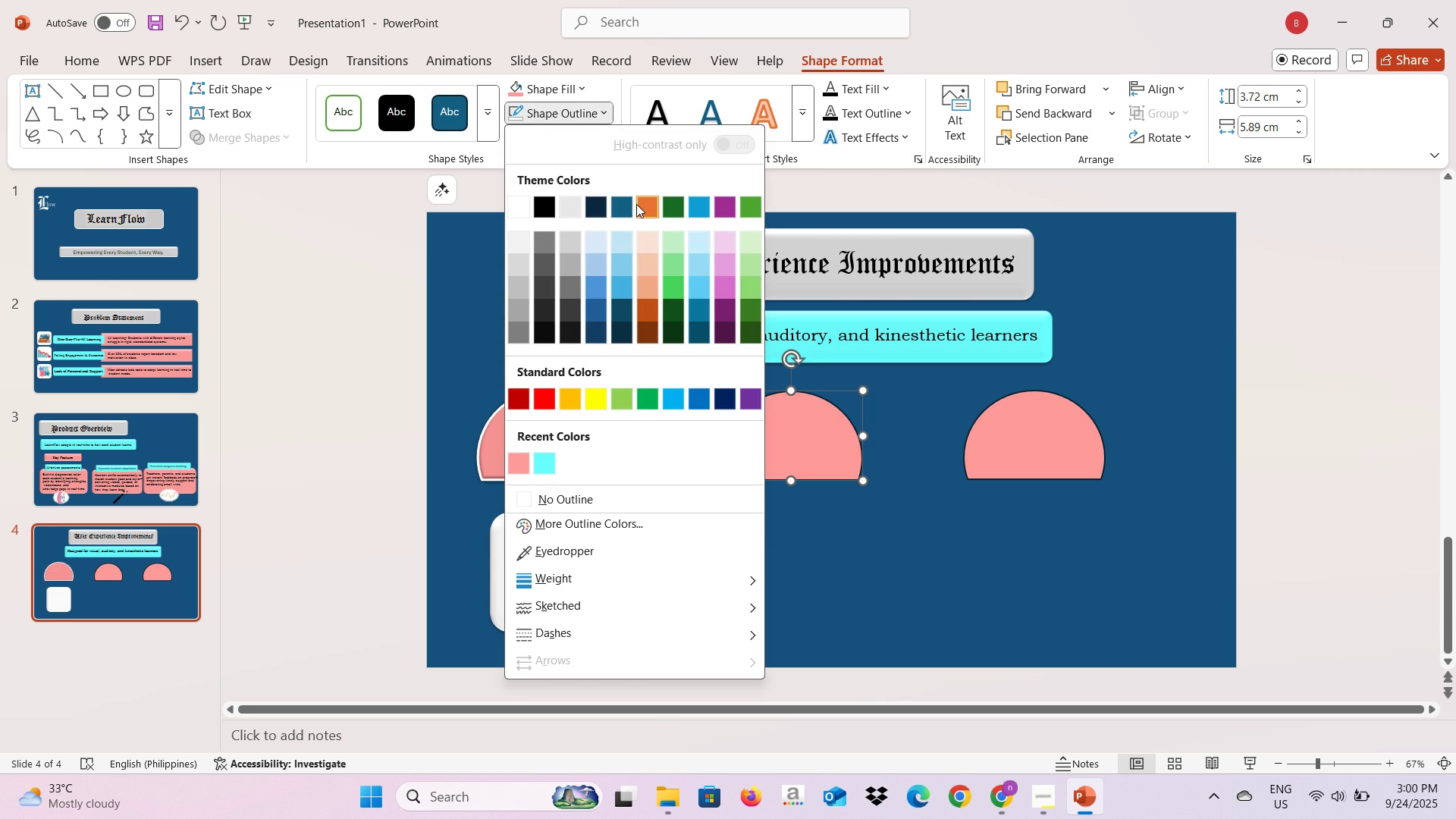 
left_click([630, 504])